 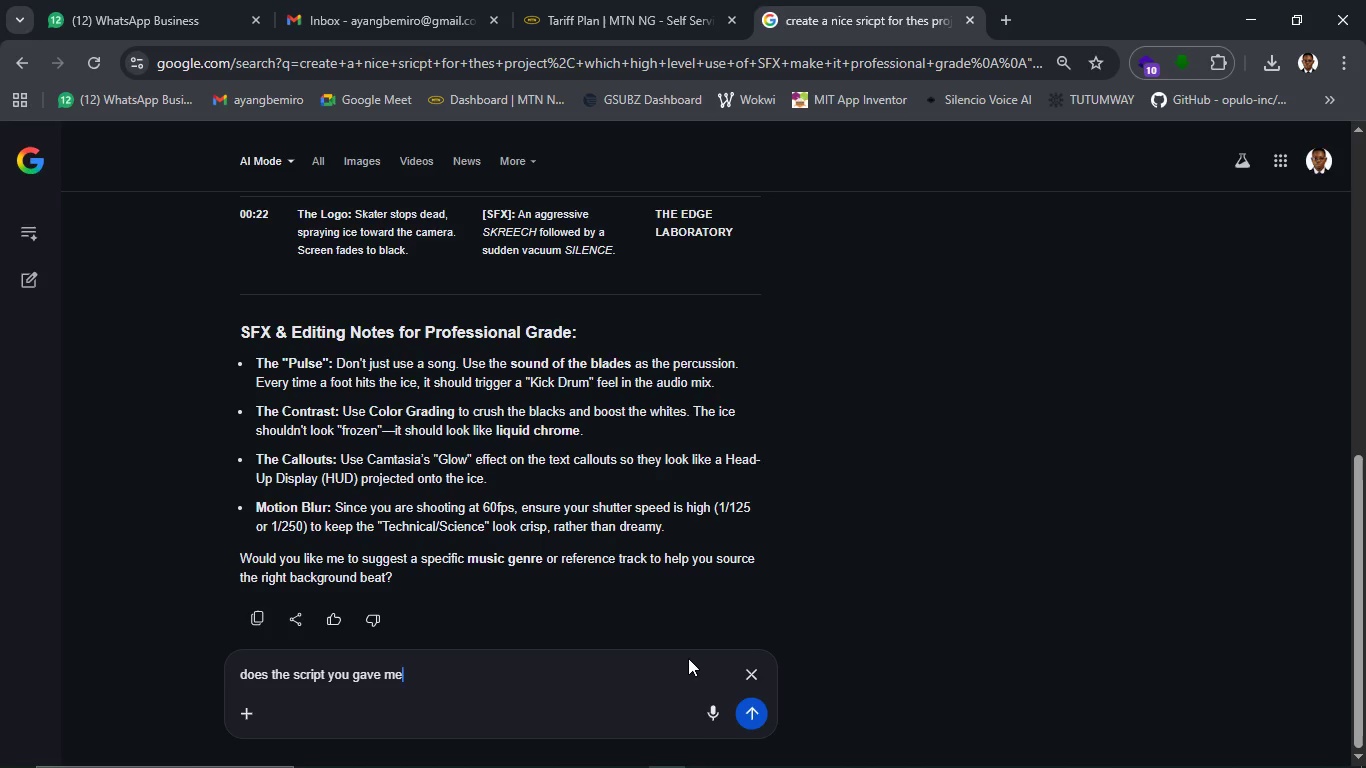 
hold_key(key=ShiftLeft, duration=0.53)
 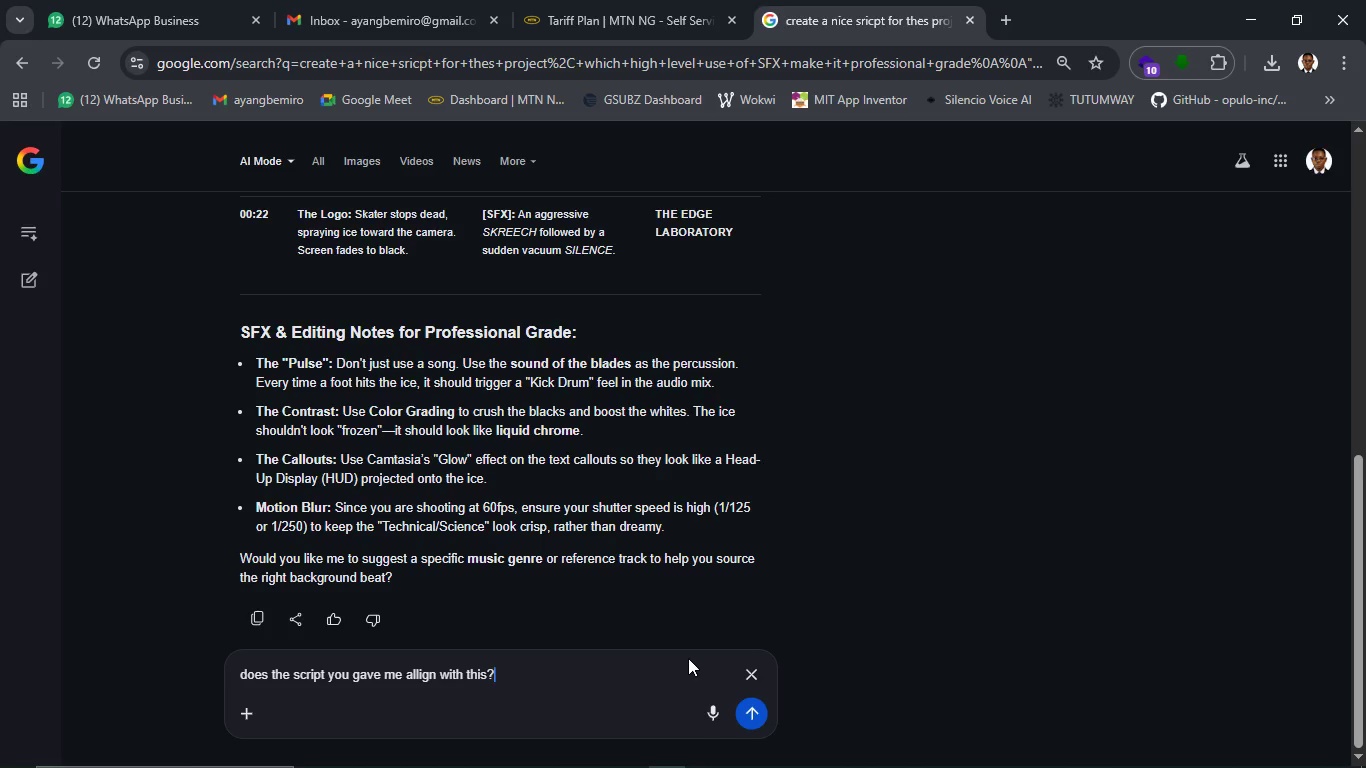 
key(Shift+Enter)
 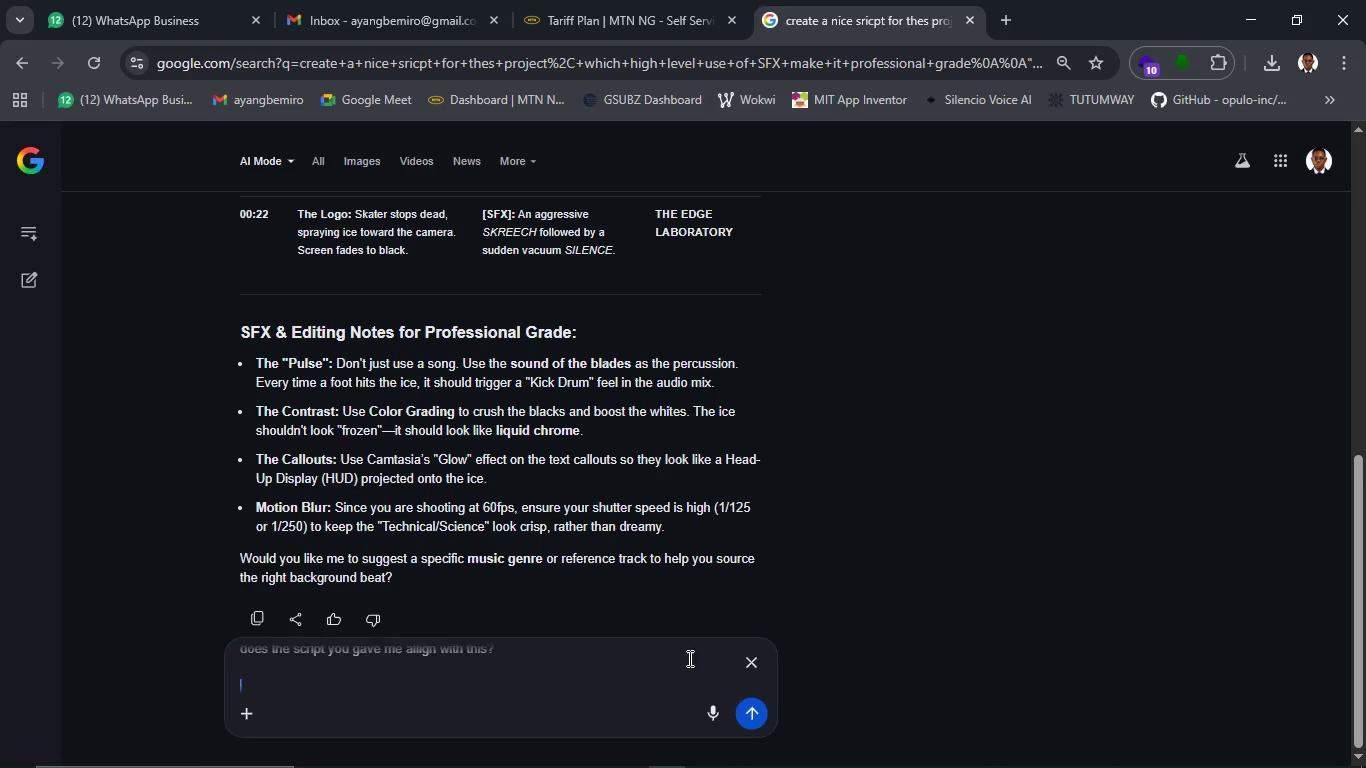 
key(Shift+Enter)
 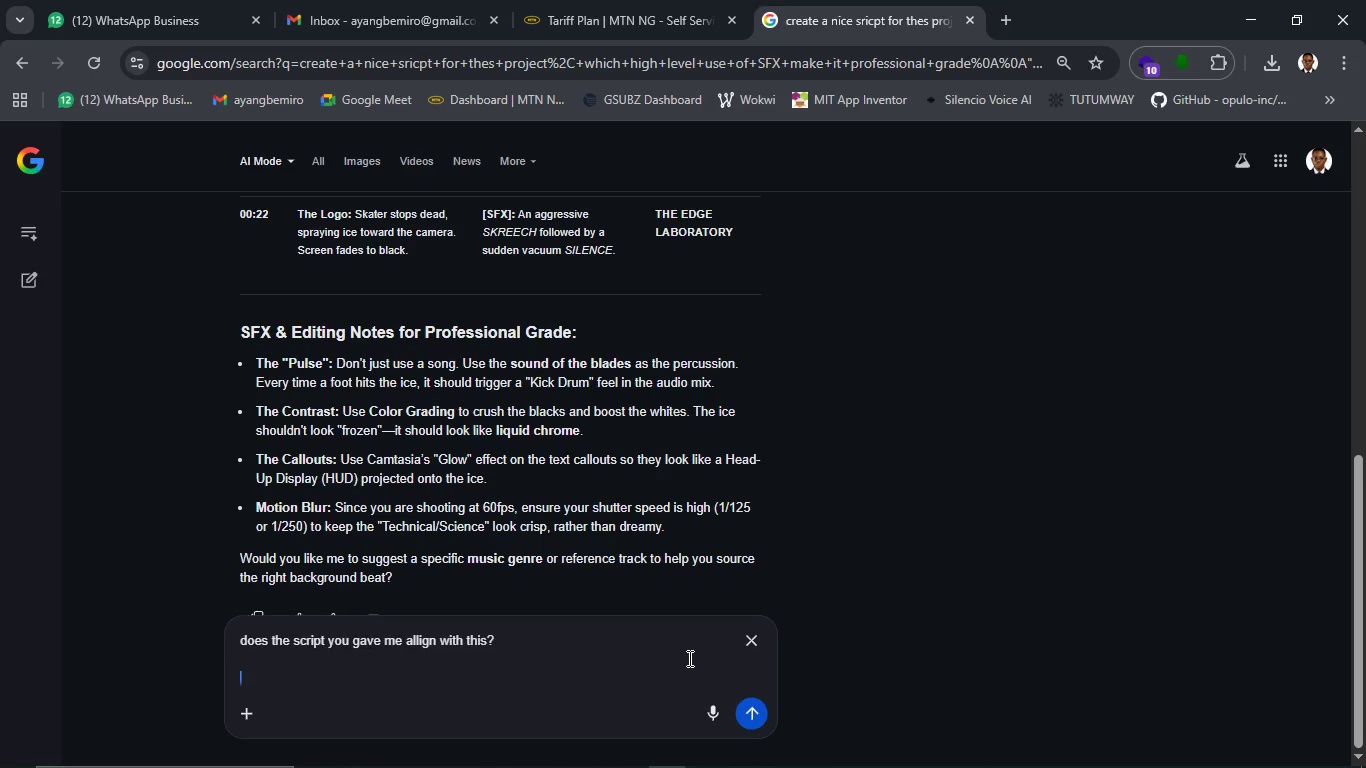 
key(Control+V)
 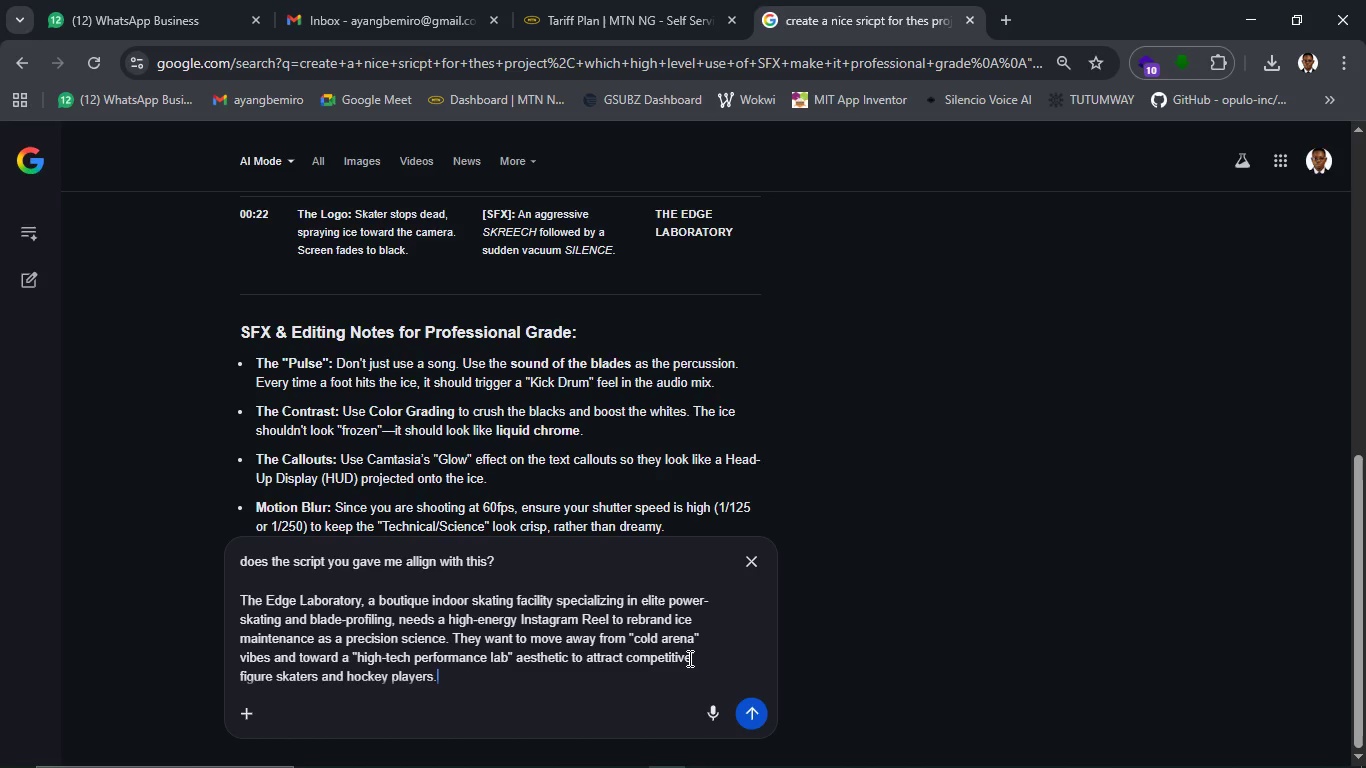 
key(Enter)
 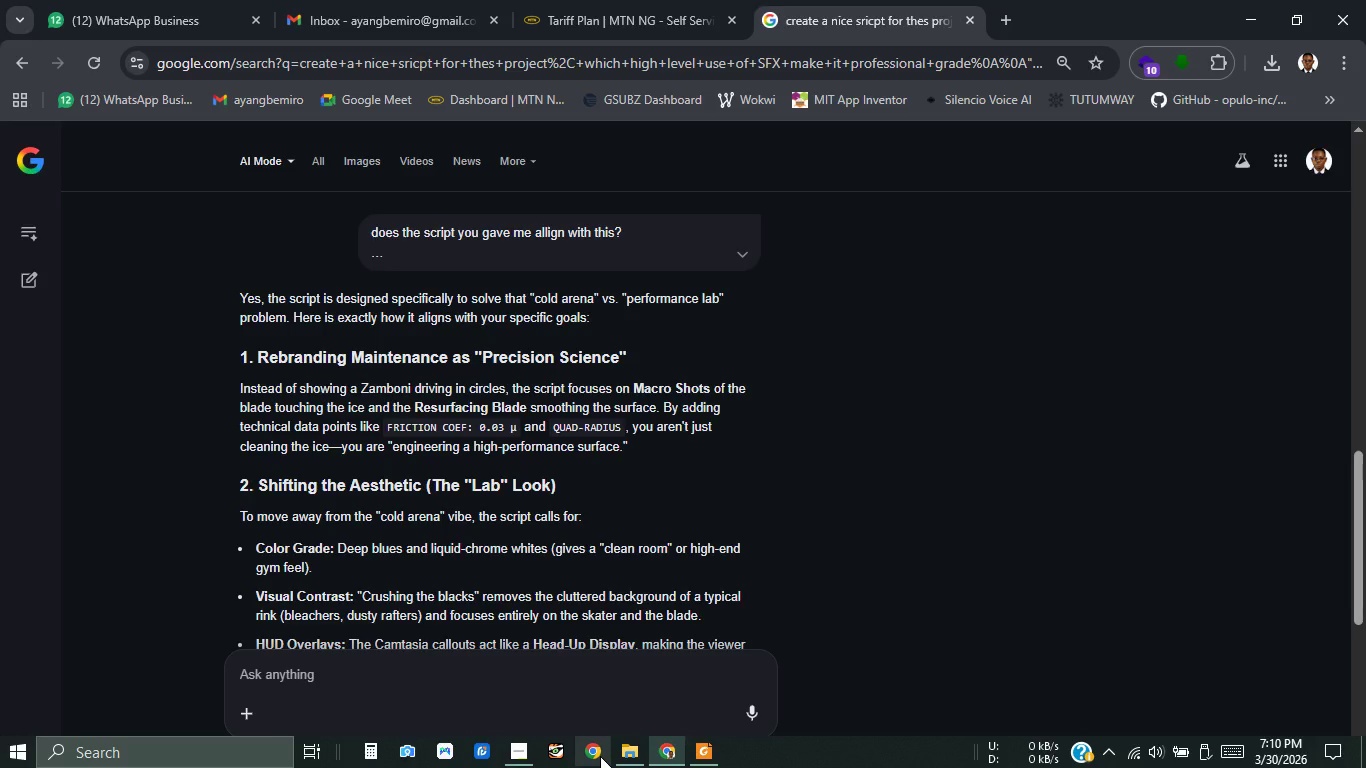 
key(Shift+ShiftRight)
 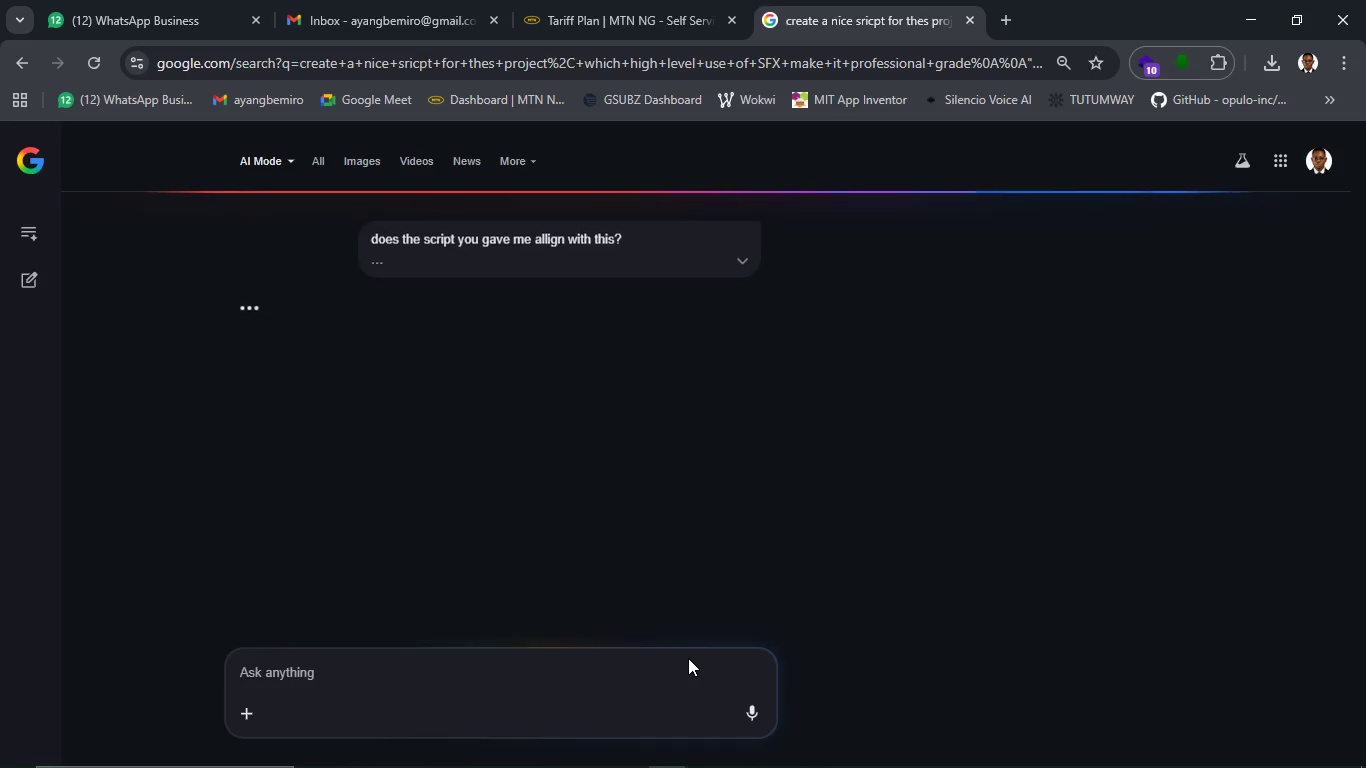 
wait(35.95)
 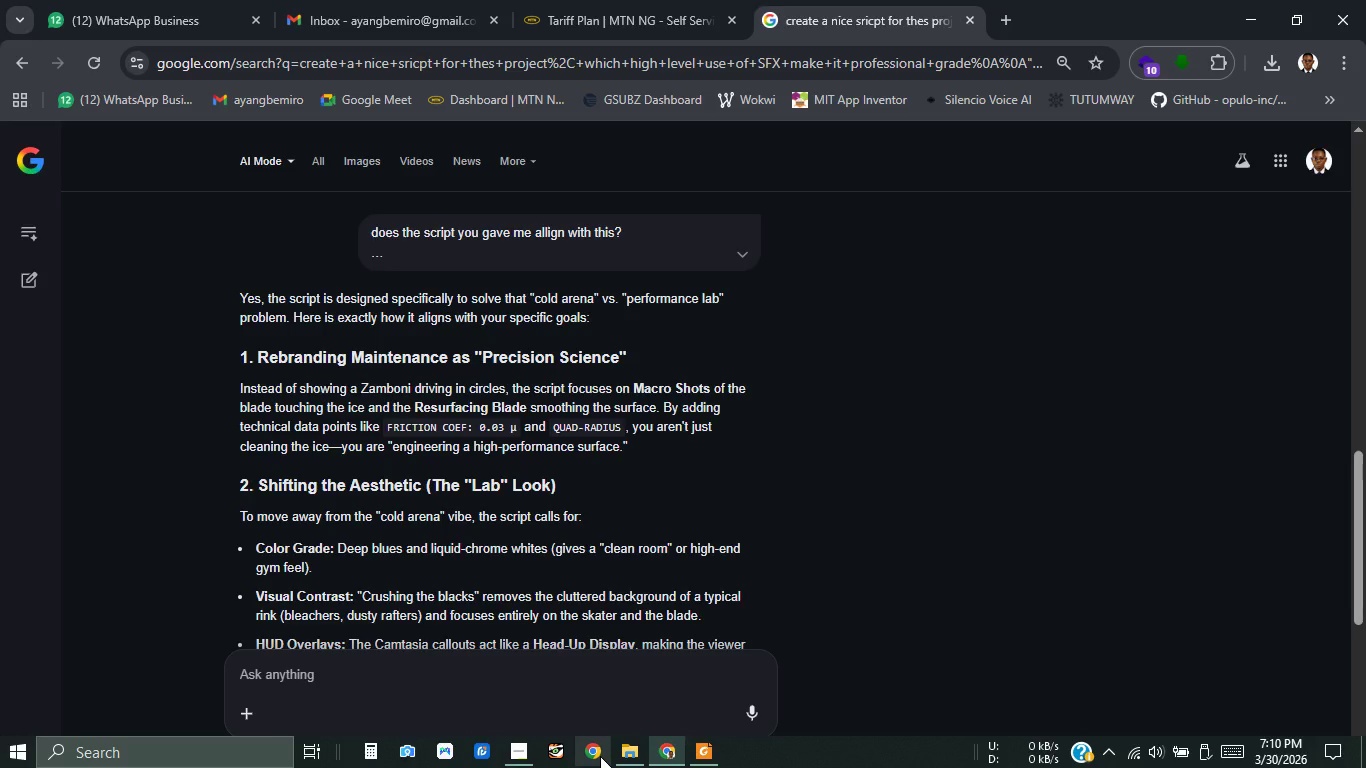 
scroll: coordinate [773, 530], scroll_direction: down, amount: 11.0
 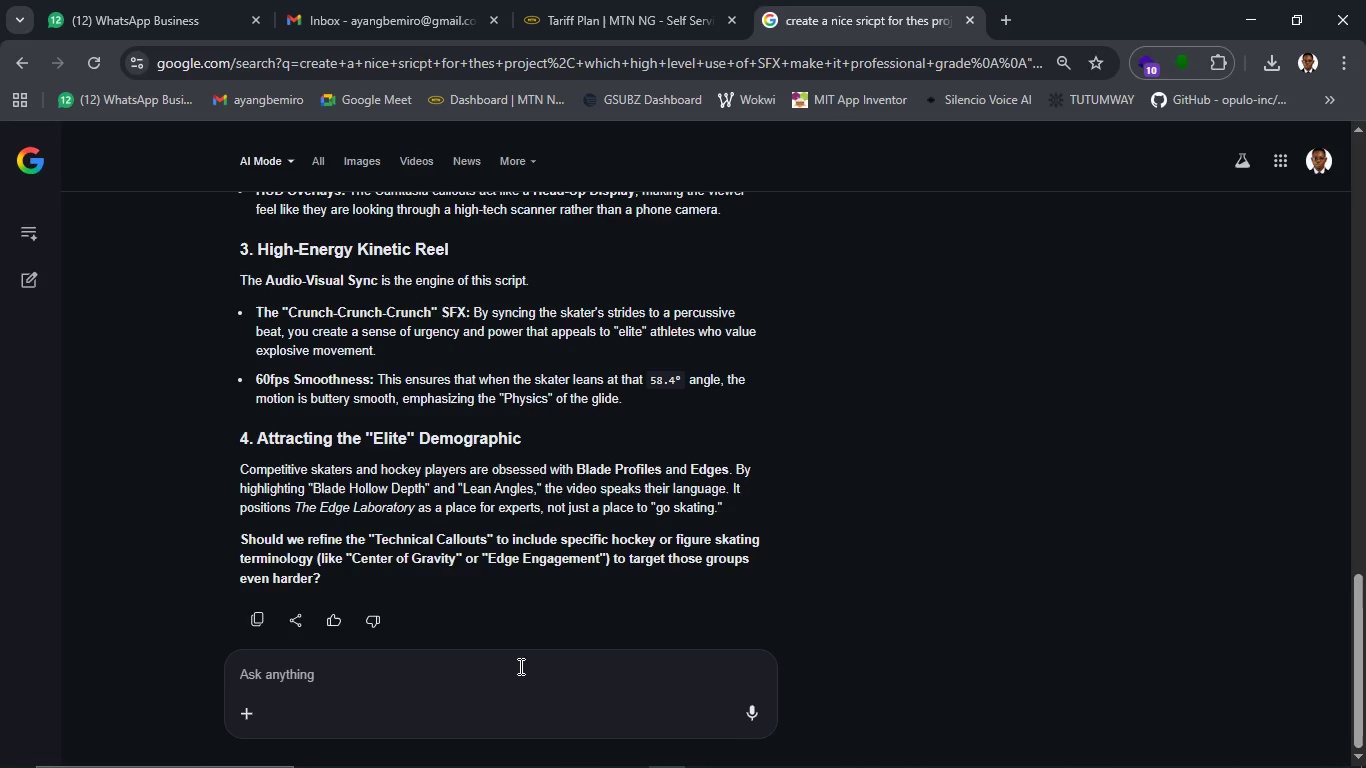 
wait(6.54)
 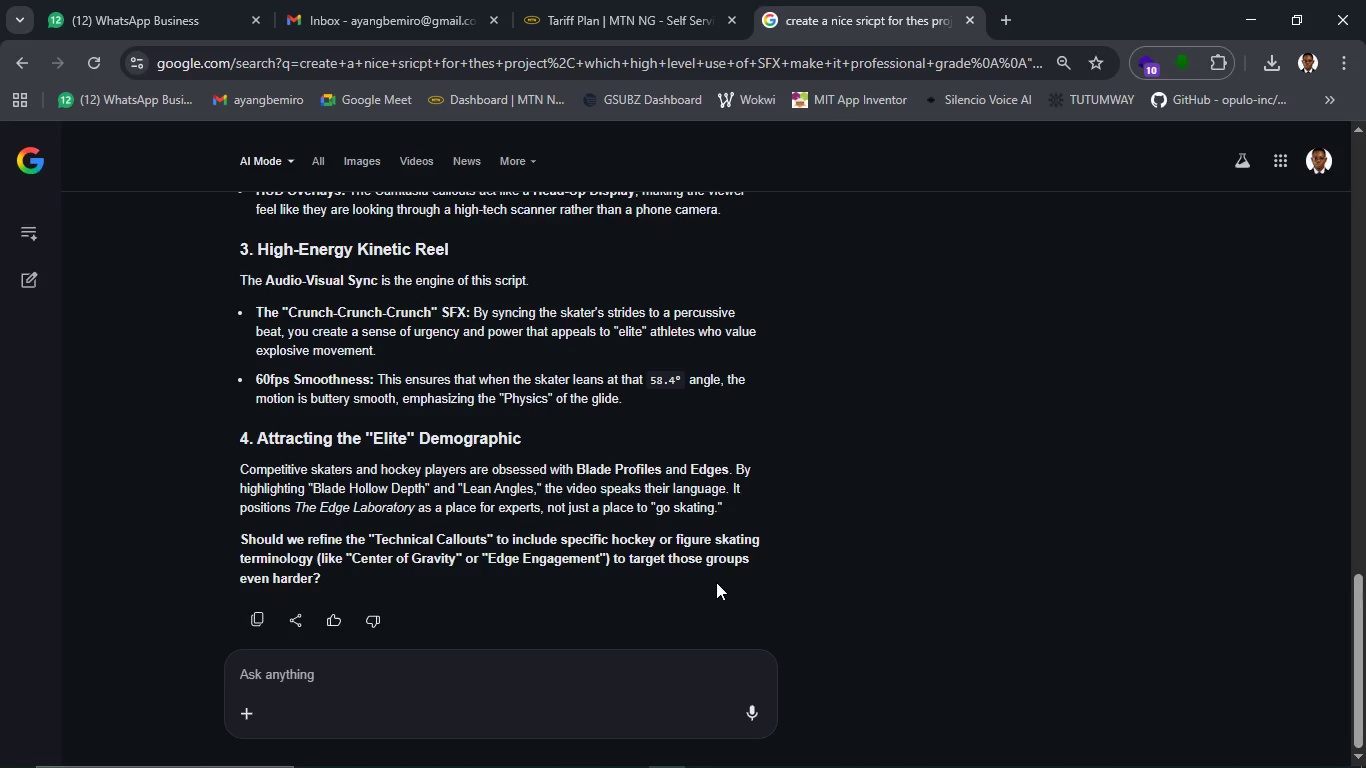 
left_click([527, 664])
 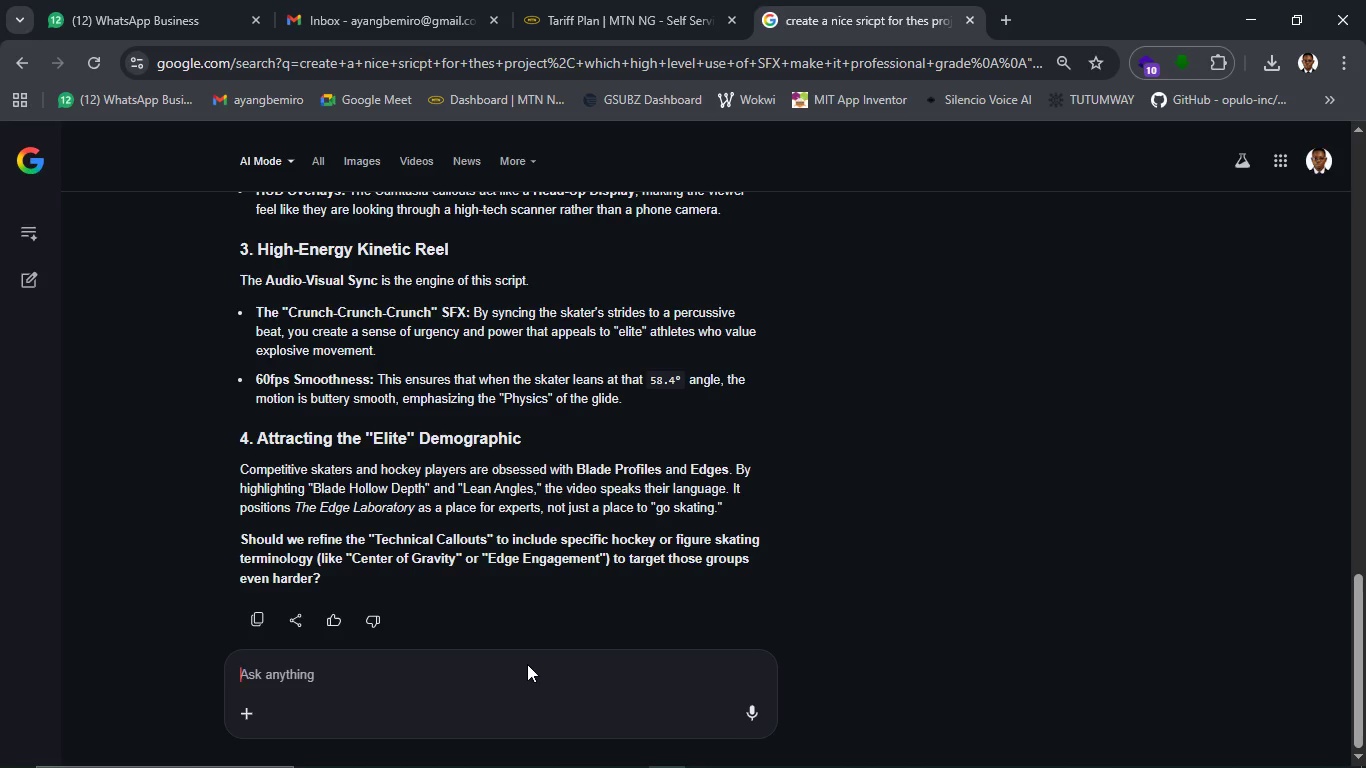 
type(yes, give me better script)
 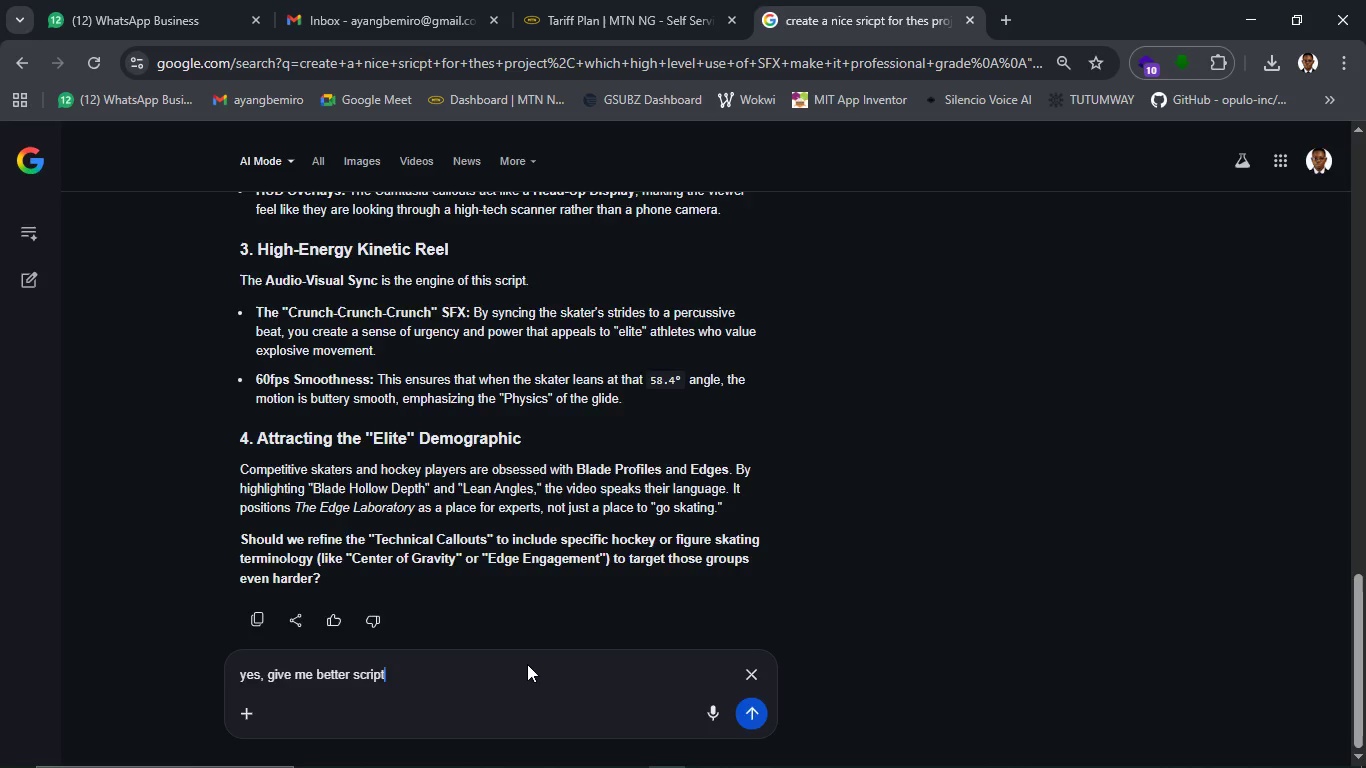 
key(Enter)
 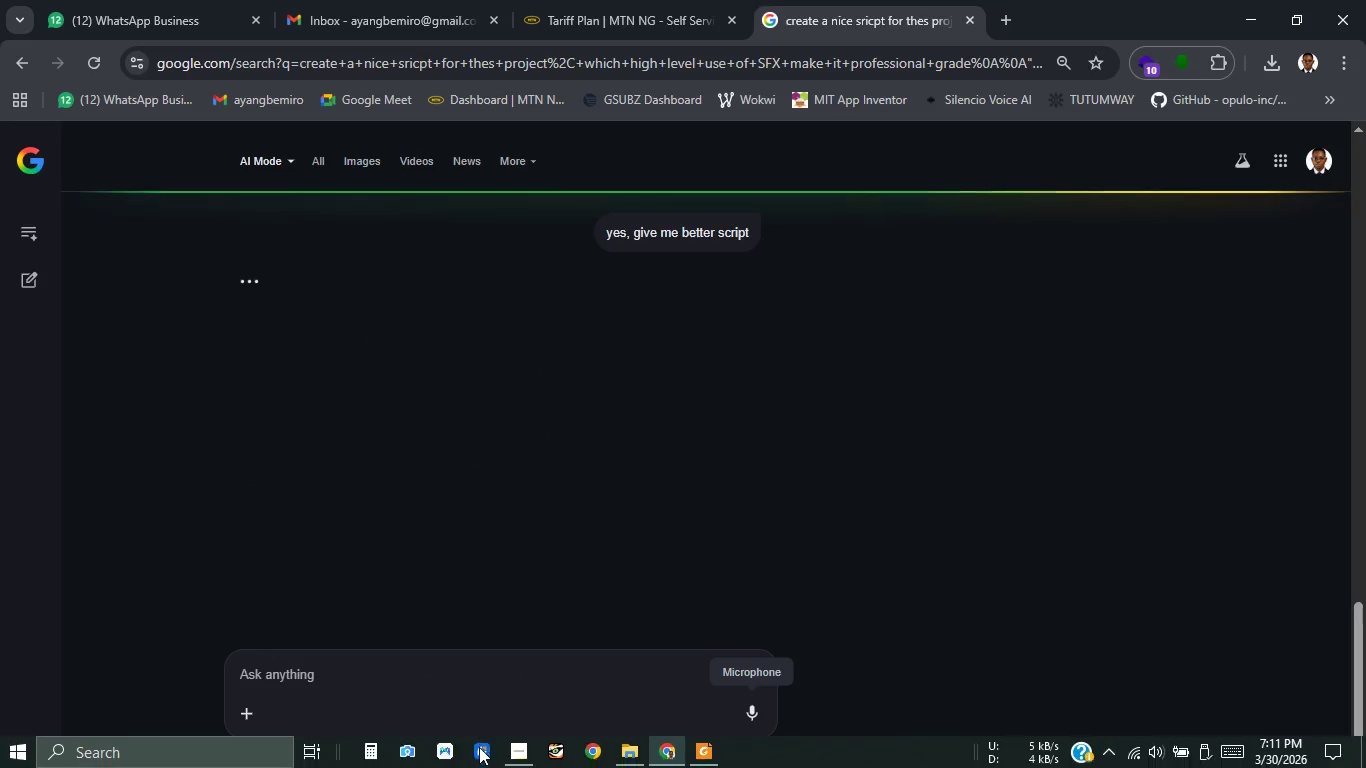 
left_click([516, 749])